 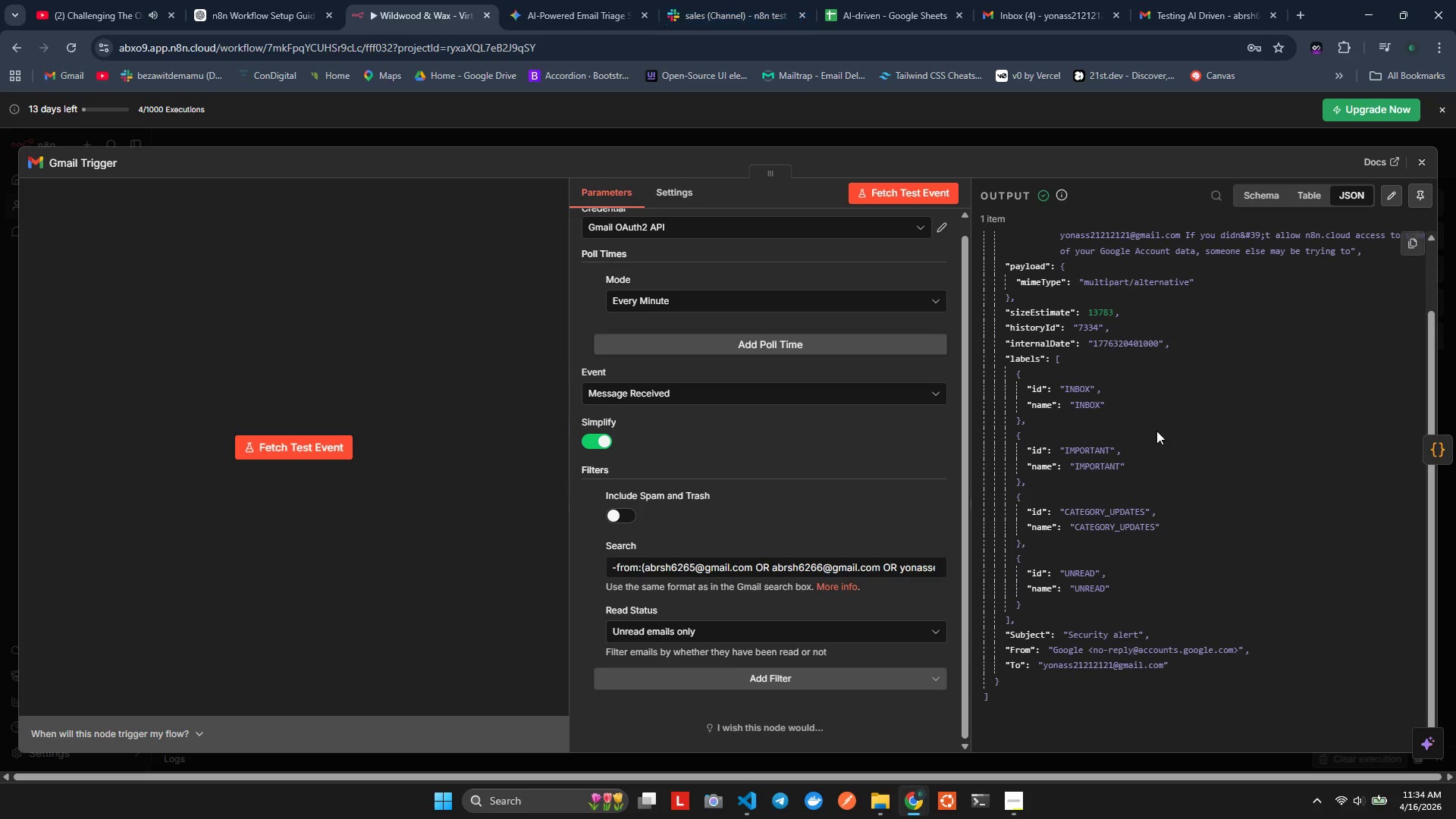 
left_click([892, 197])
 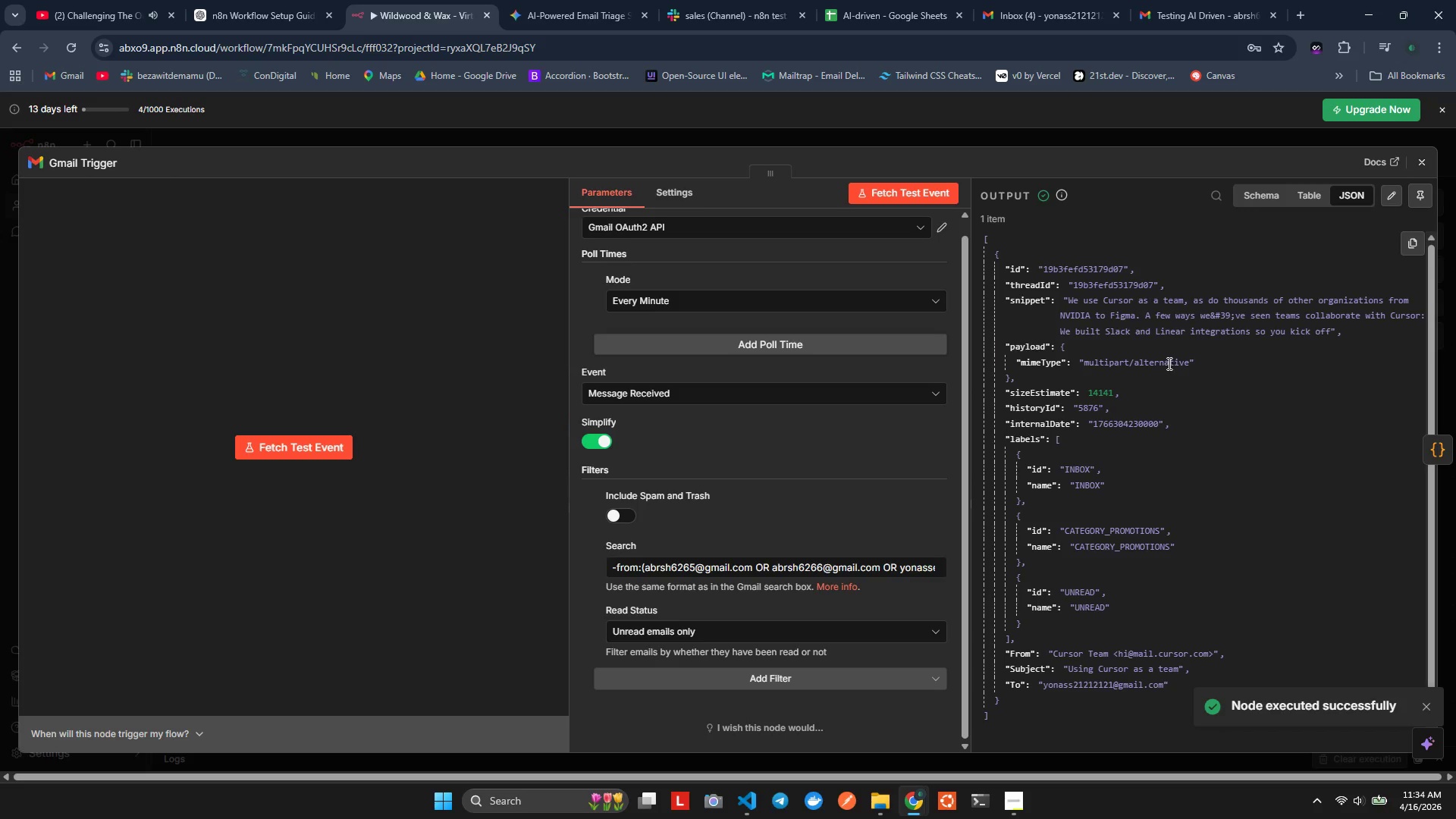 
wait(6.08)
 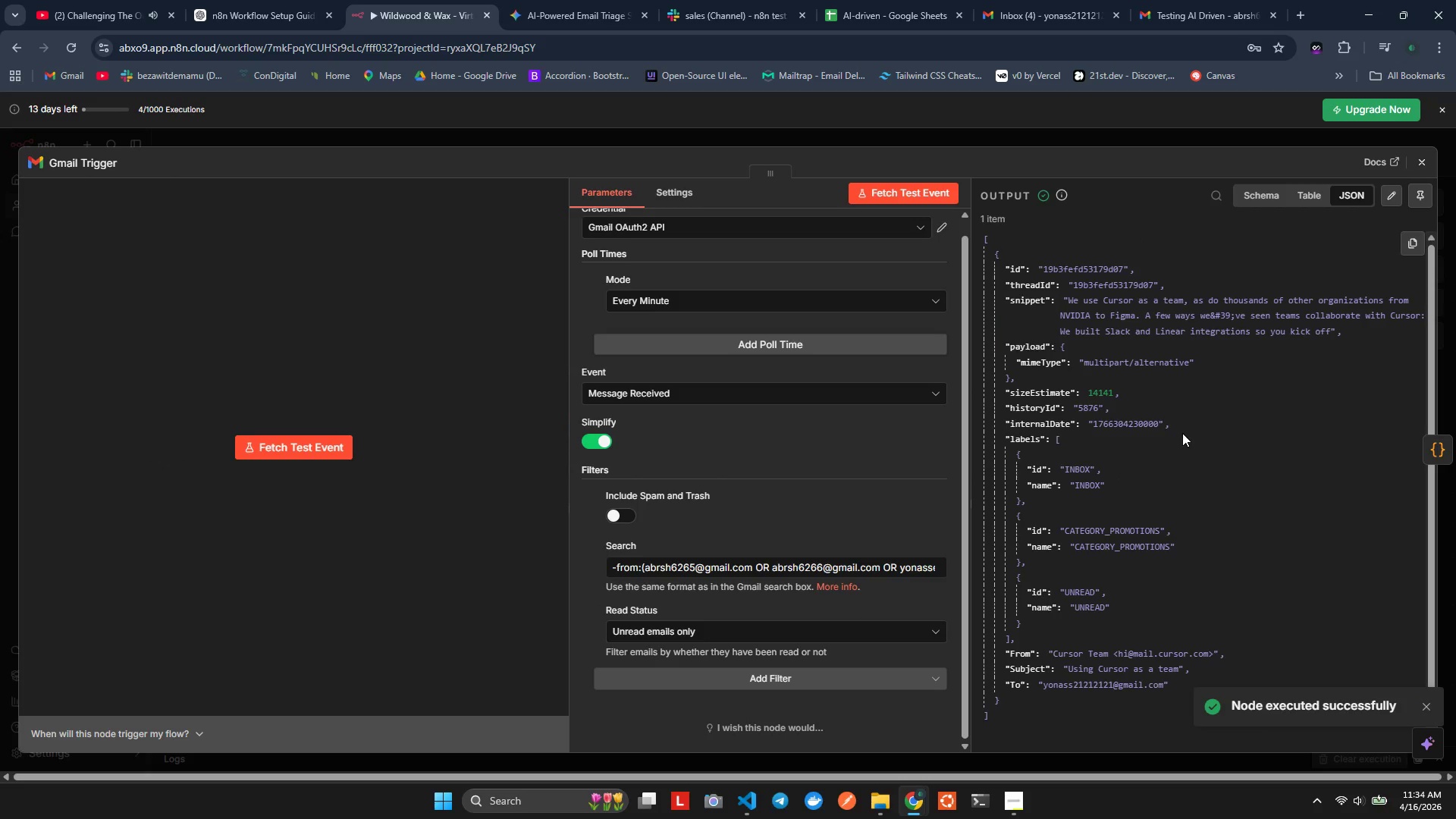 
scroll: coordinate [1118, 403], scroll_direction: down, amount: 3.0
 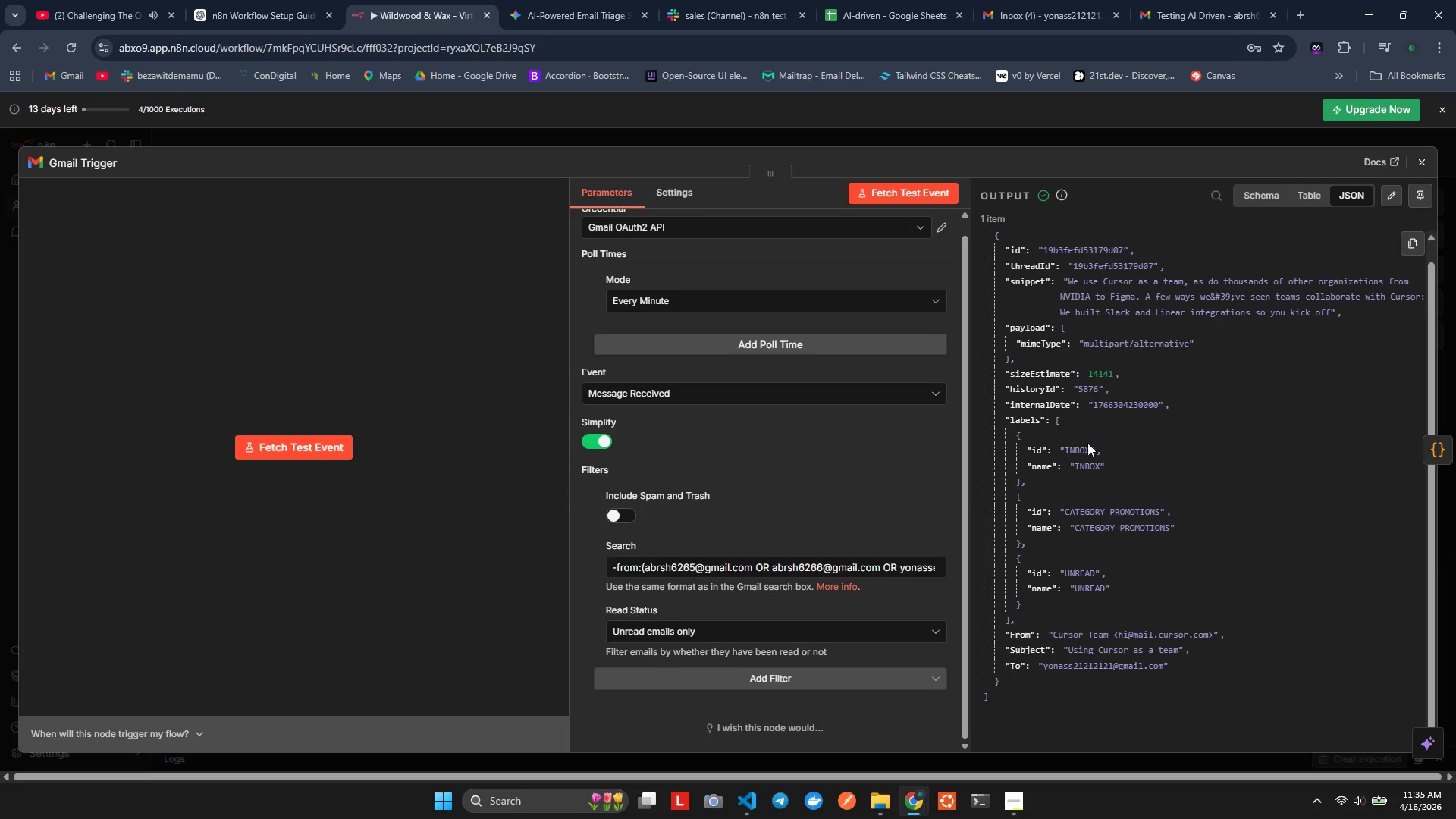 
wait(10.65)
 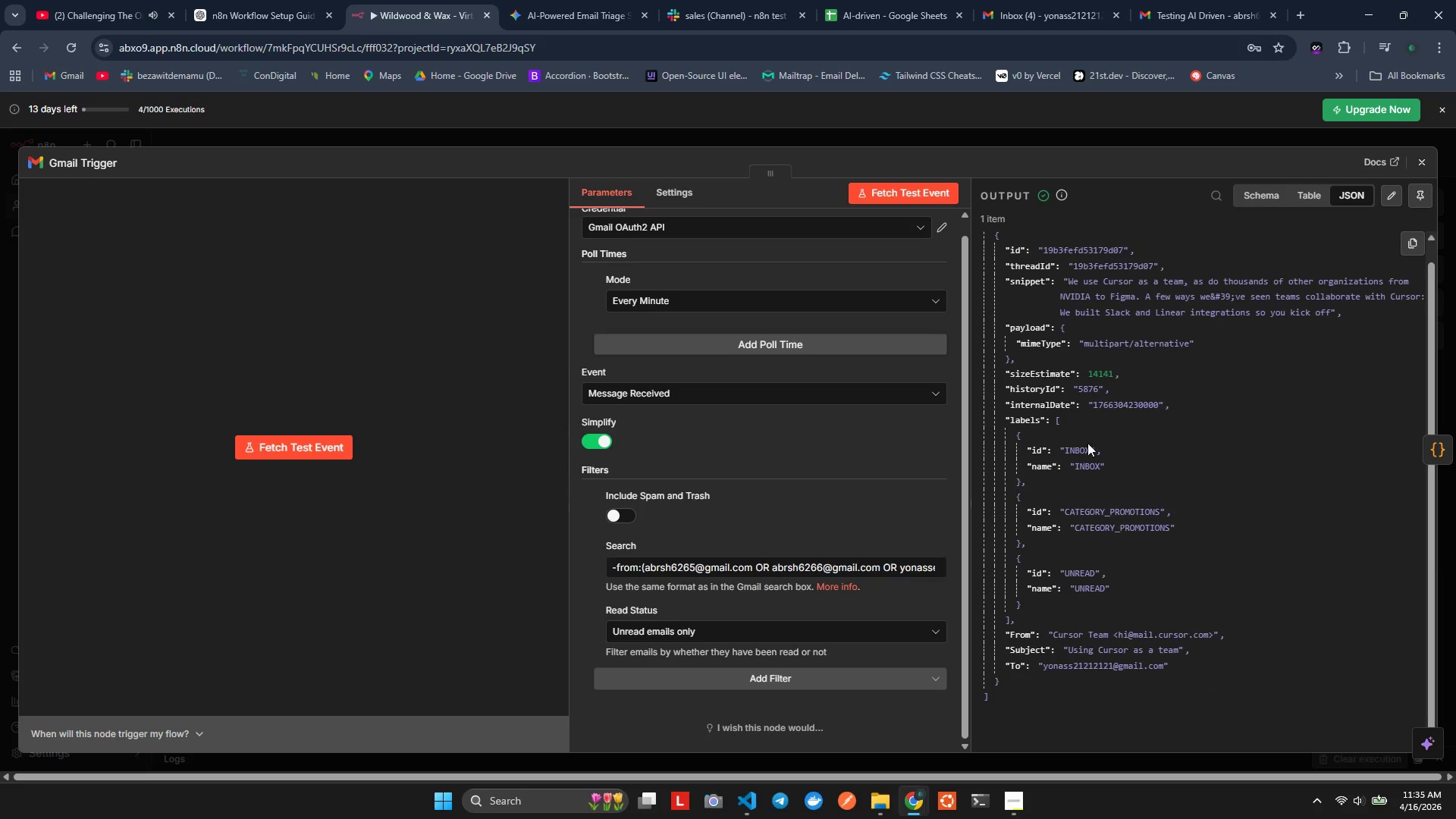 
key(Alt+AltLeft)
 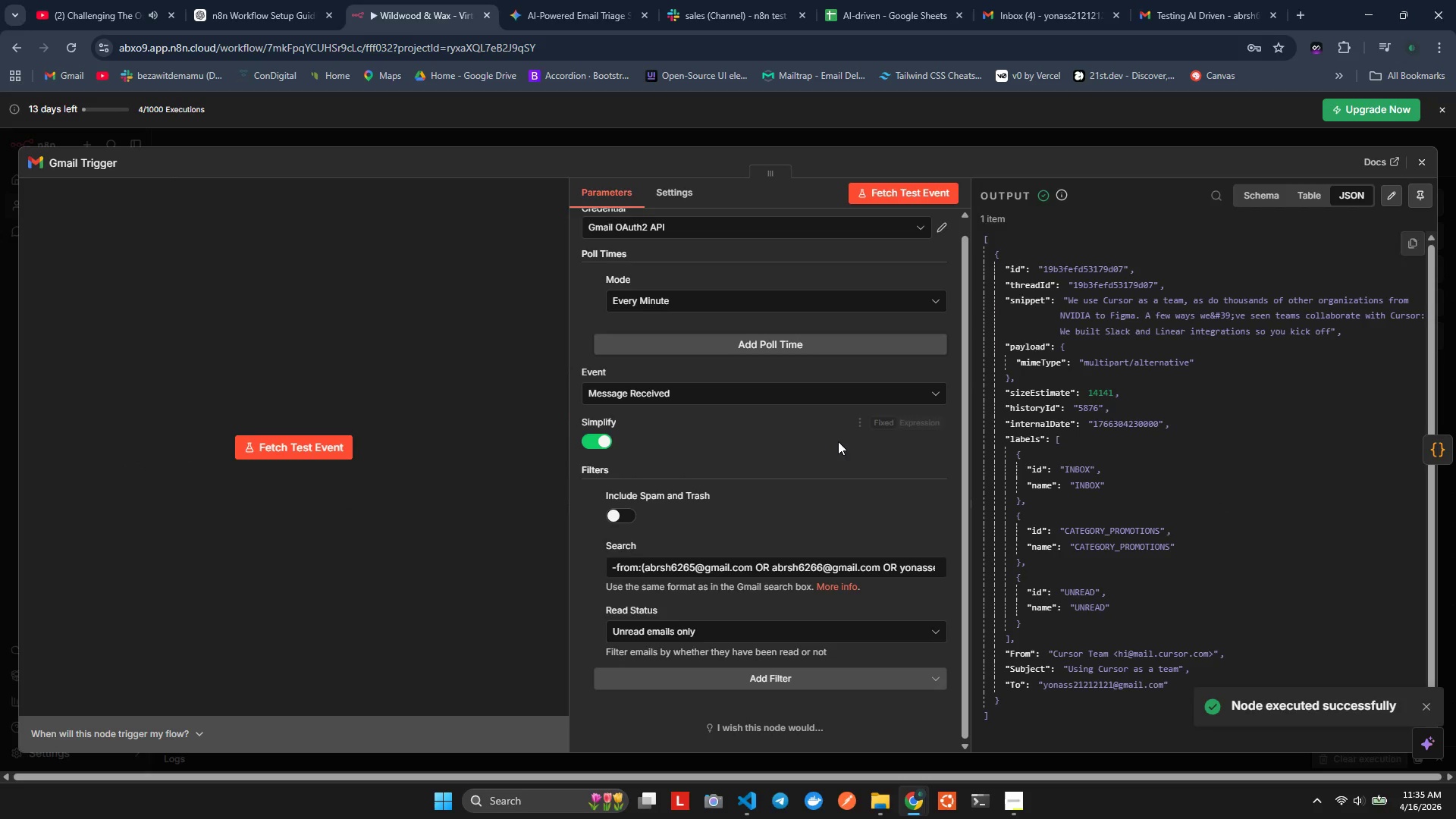 
key(Alt+Tab)